 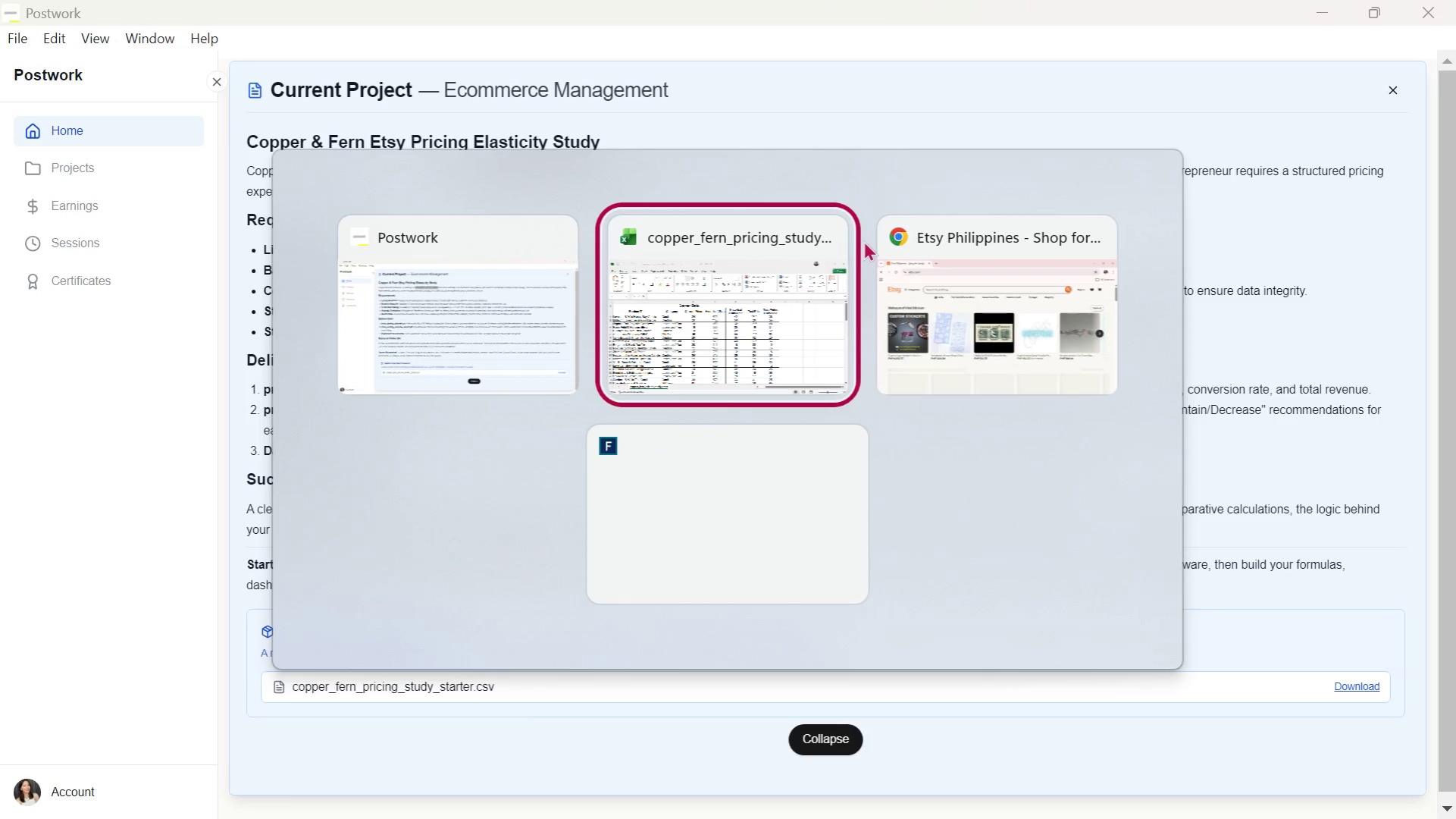 
key(Alt+Tab)
 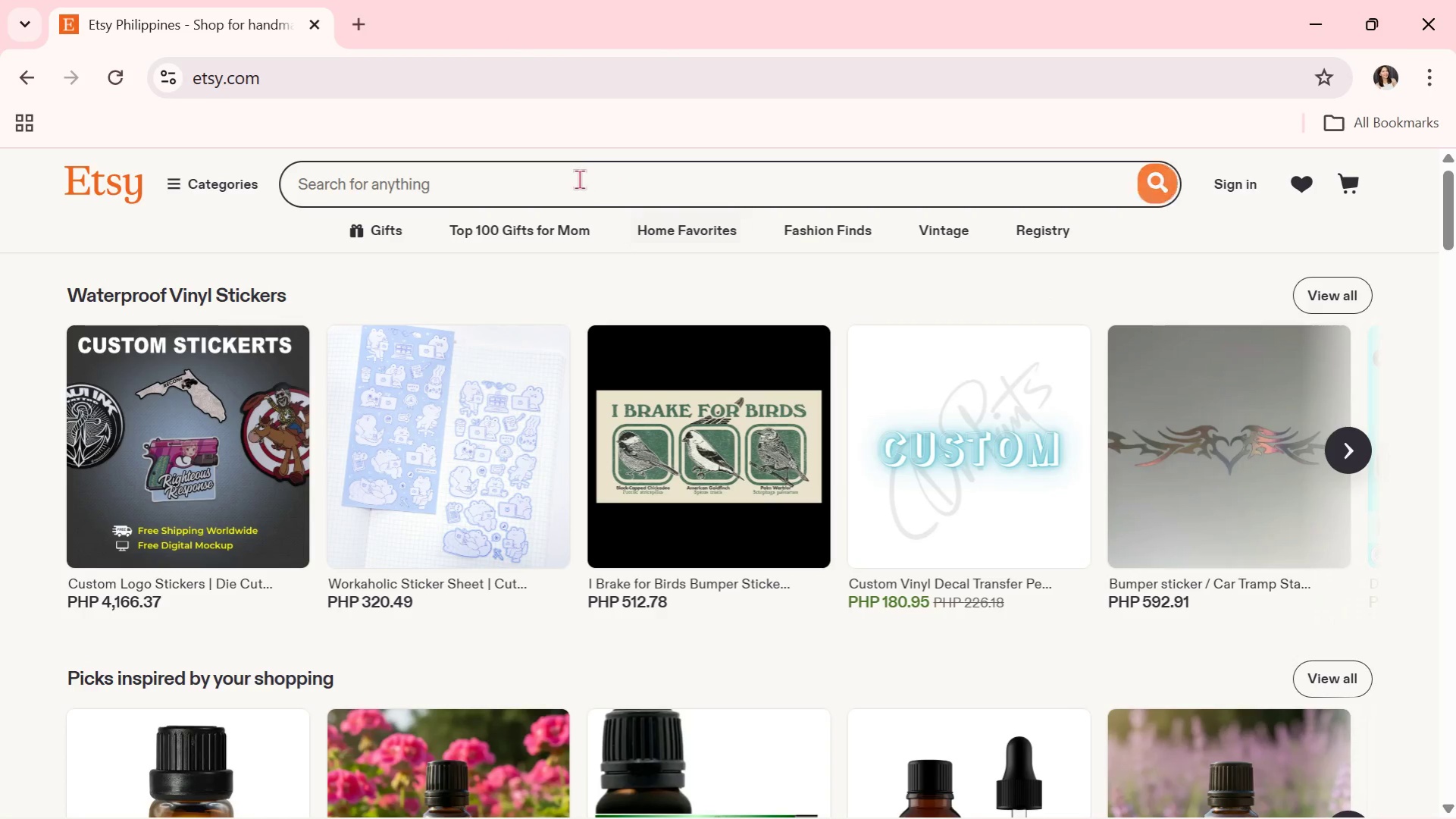 
left_click([579, 180])
 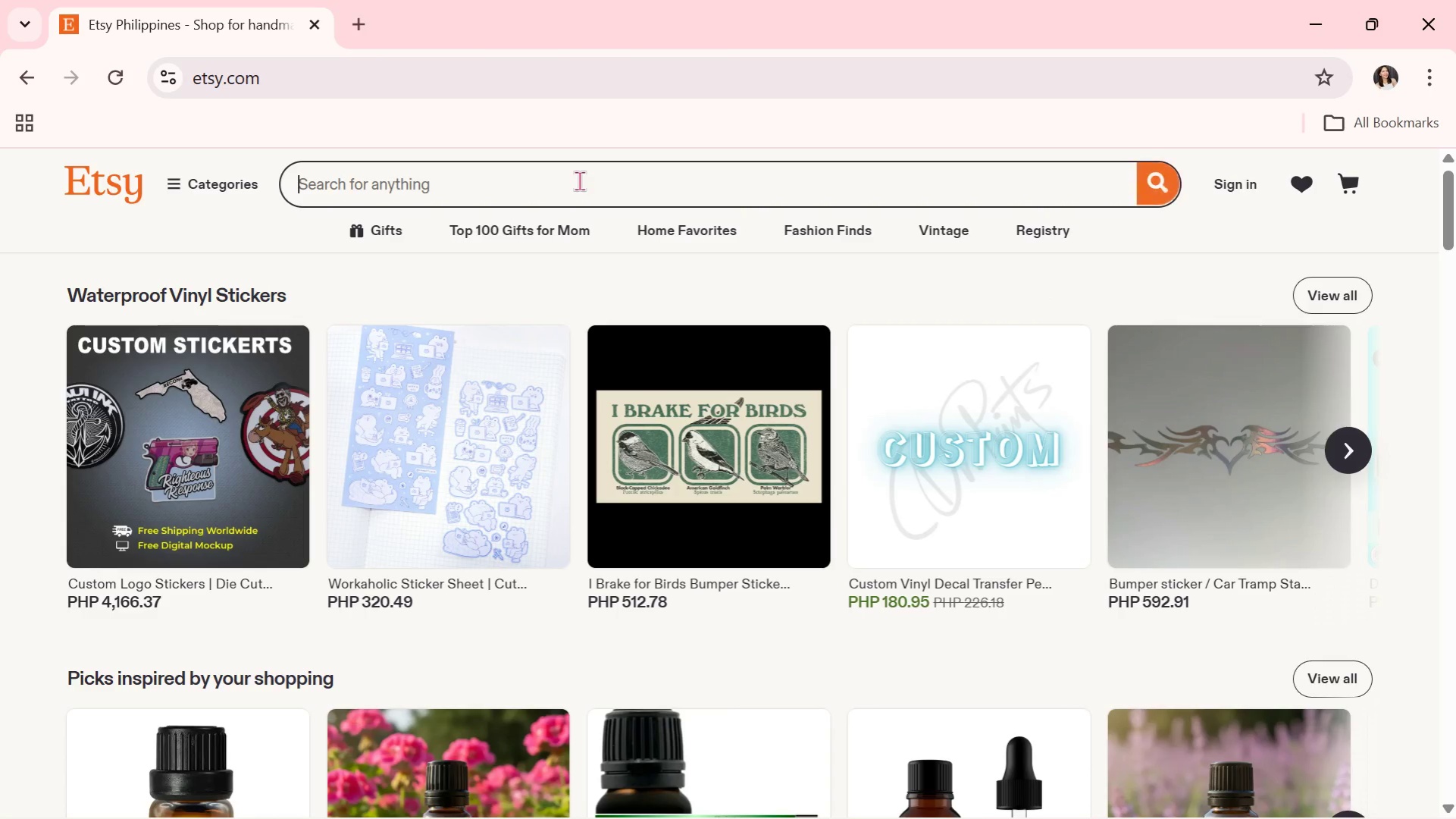 
key(Control+V)
 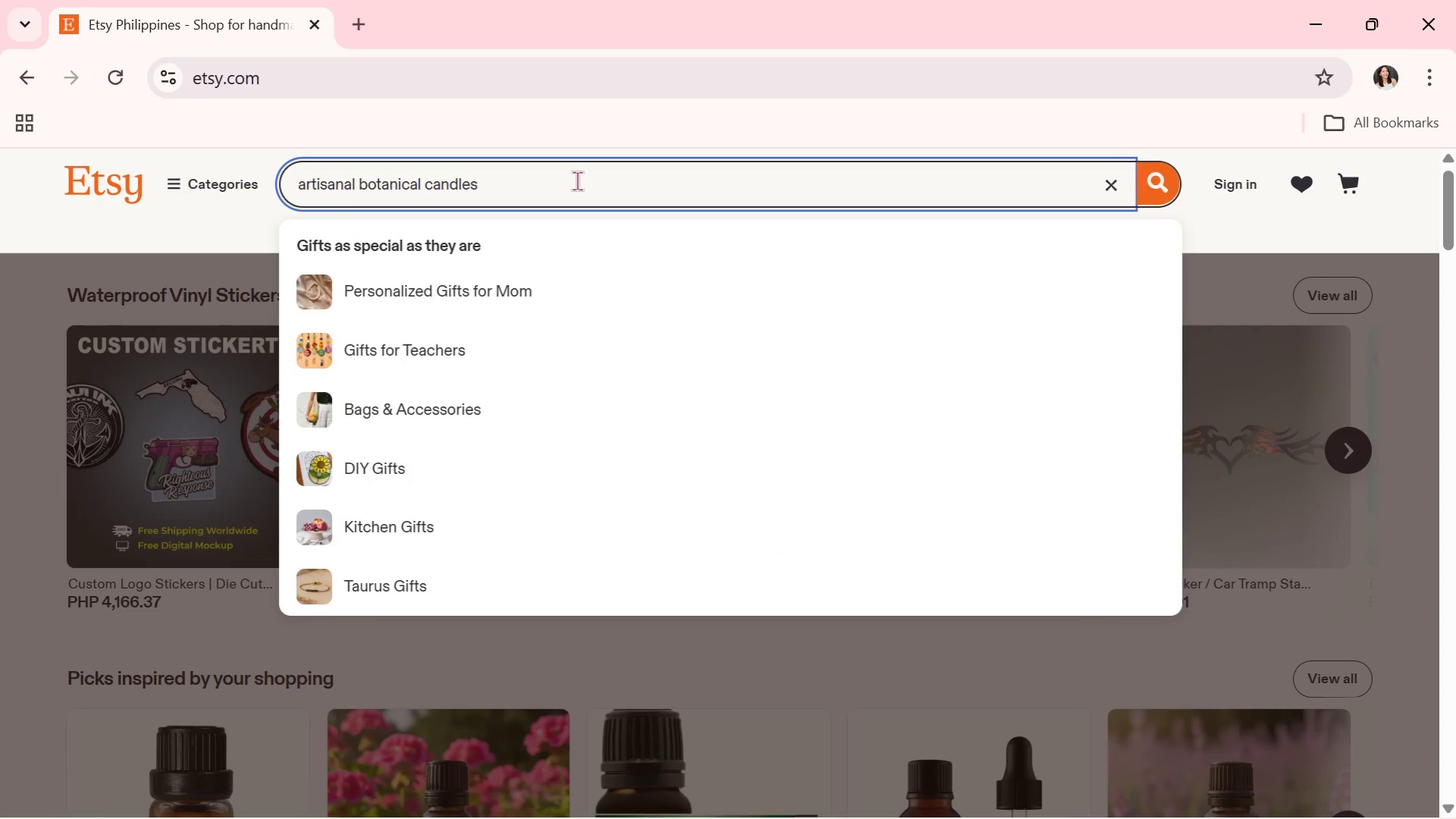 
key(Enter)
 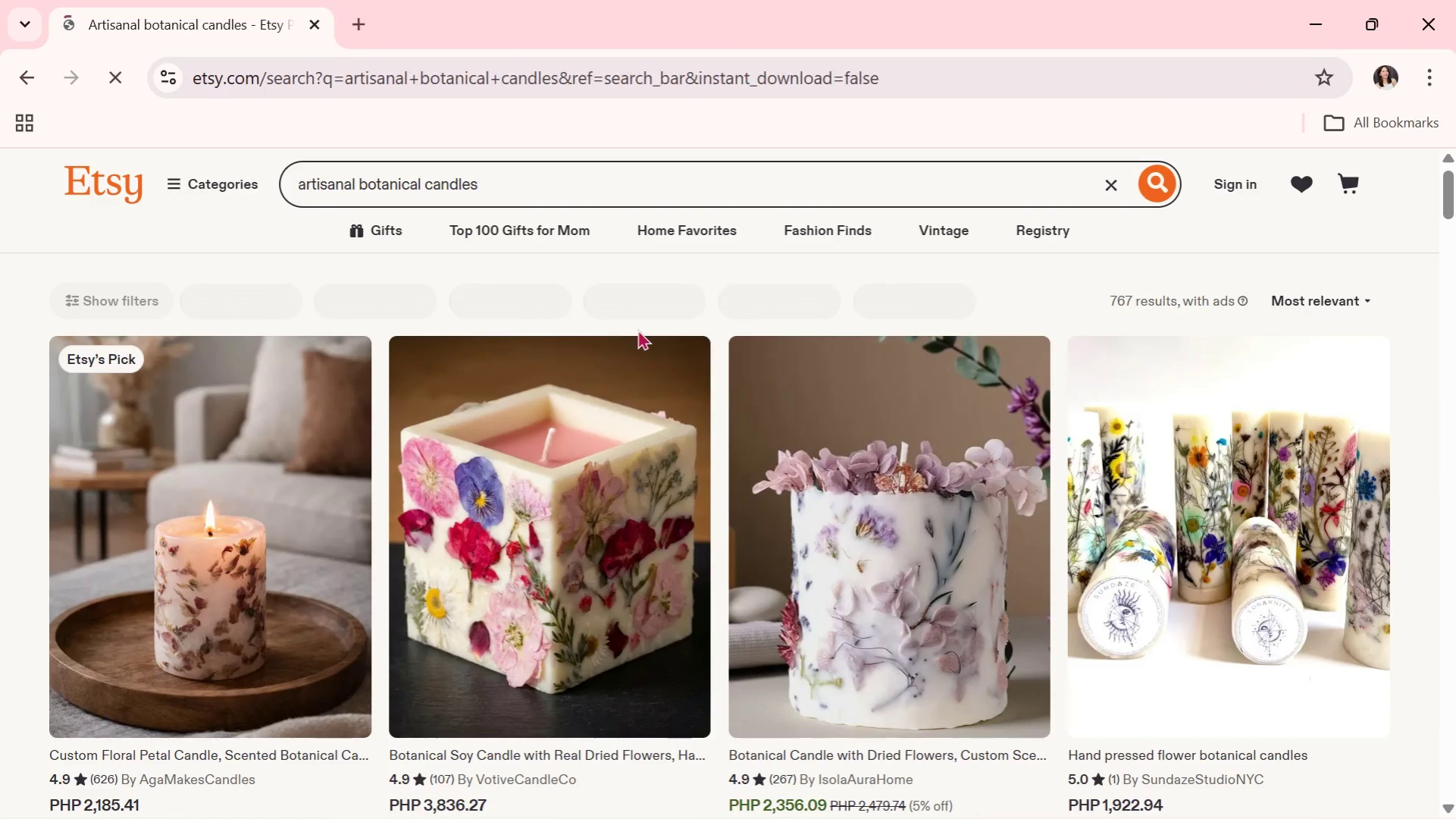 
key(Alt+AltLeft)
 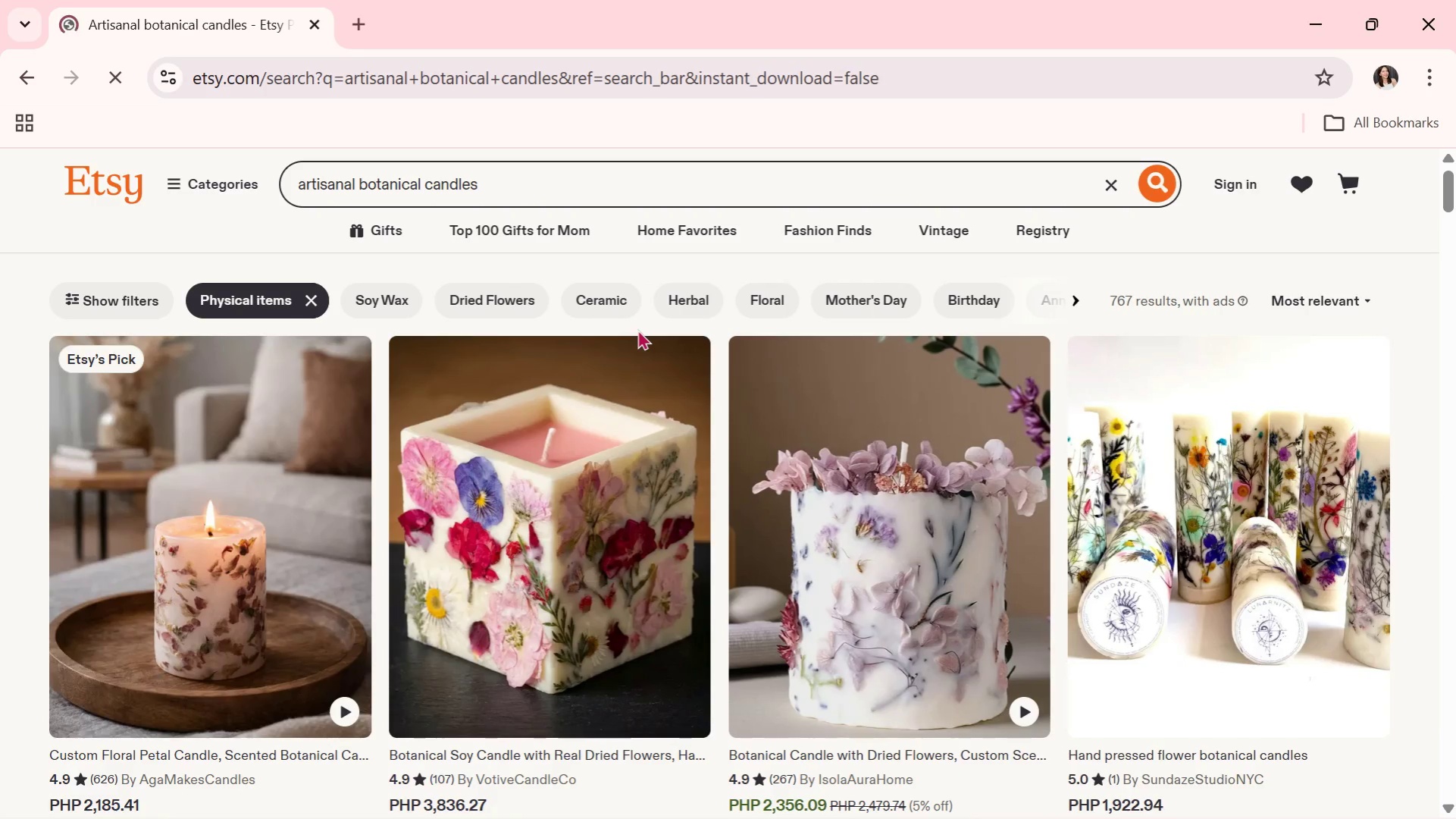 
key(Alt+Tab)